 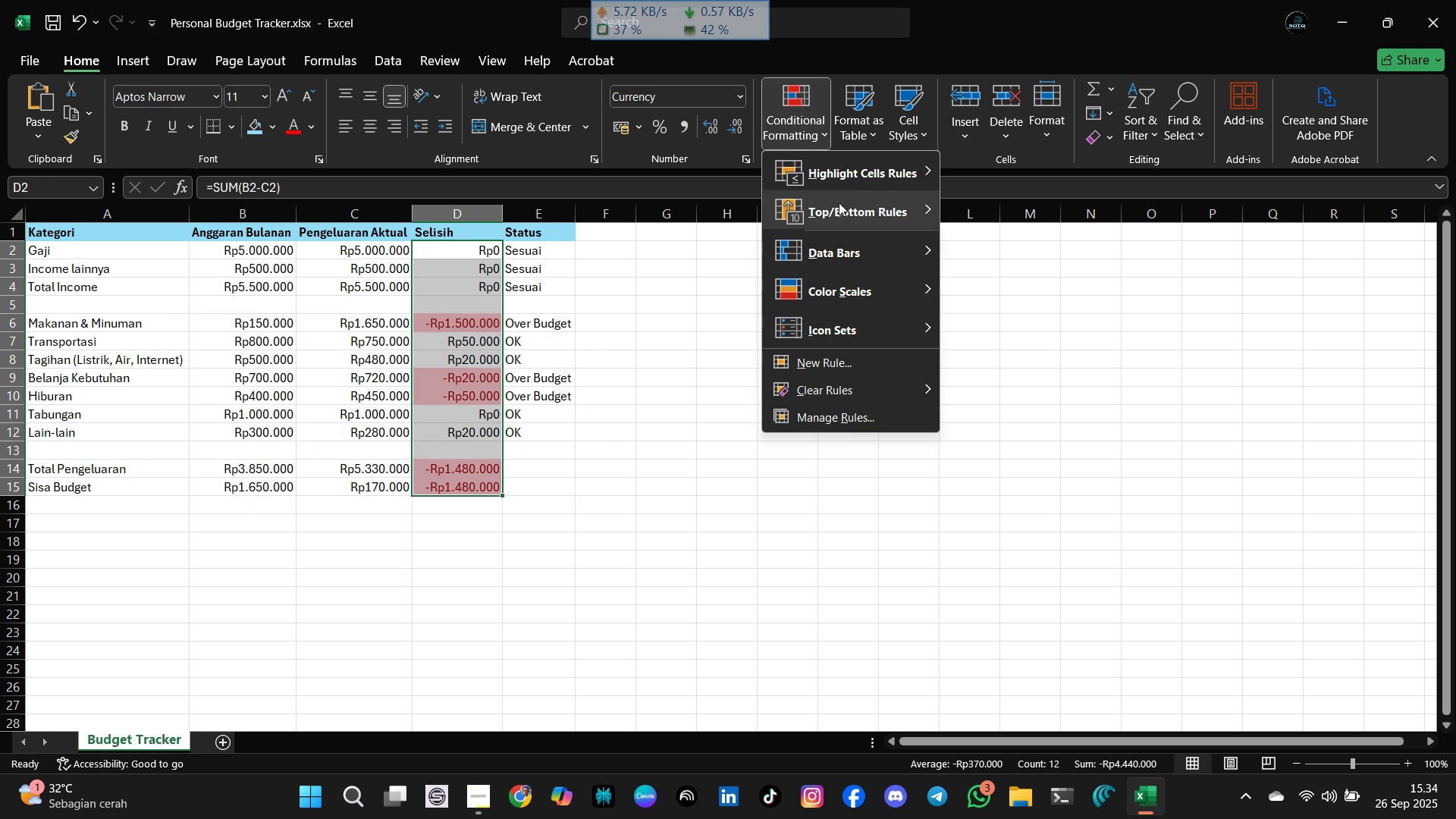 
left_click([997, 207])
 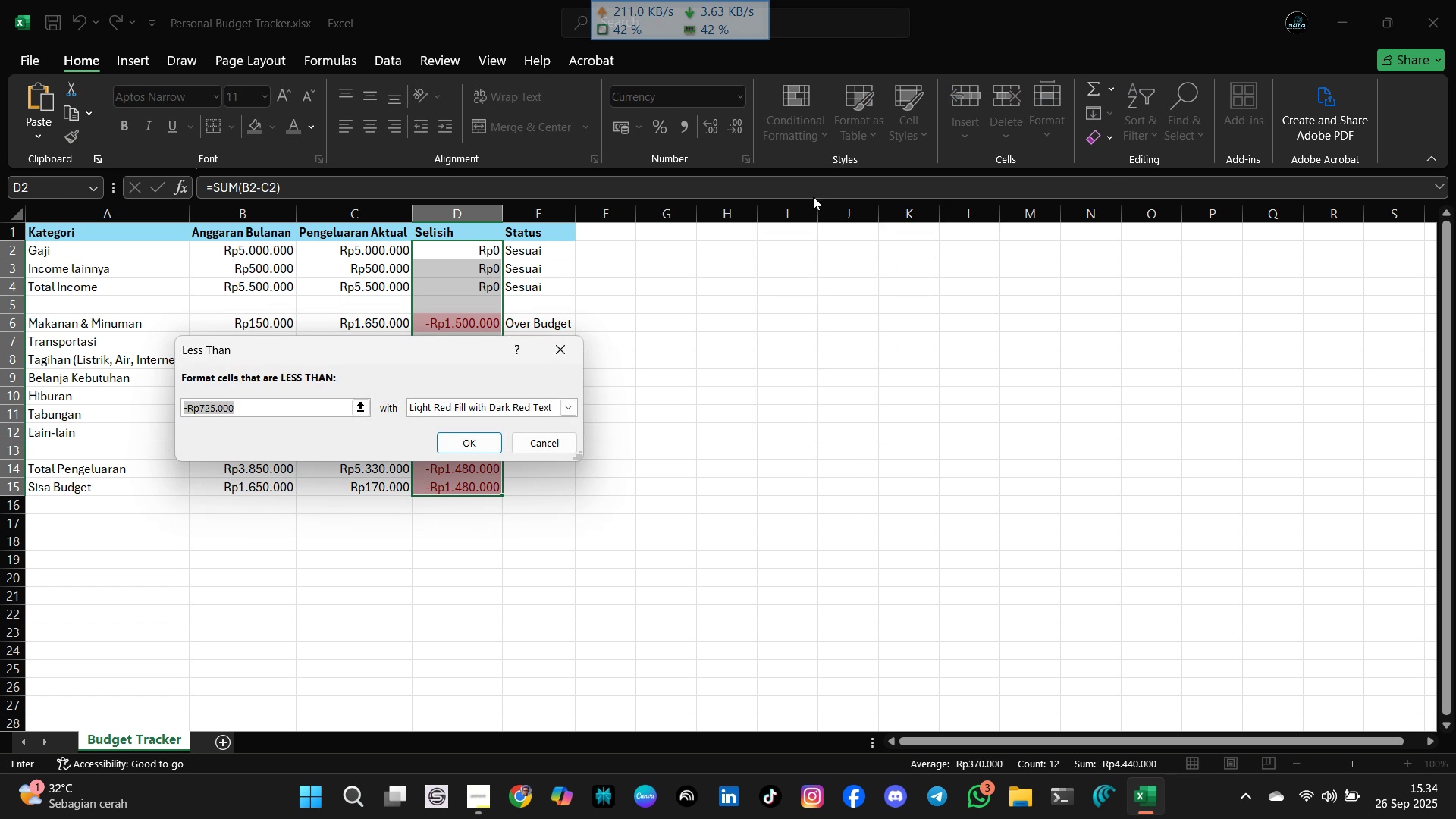 
key(Escape)
 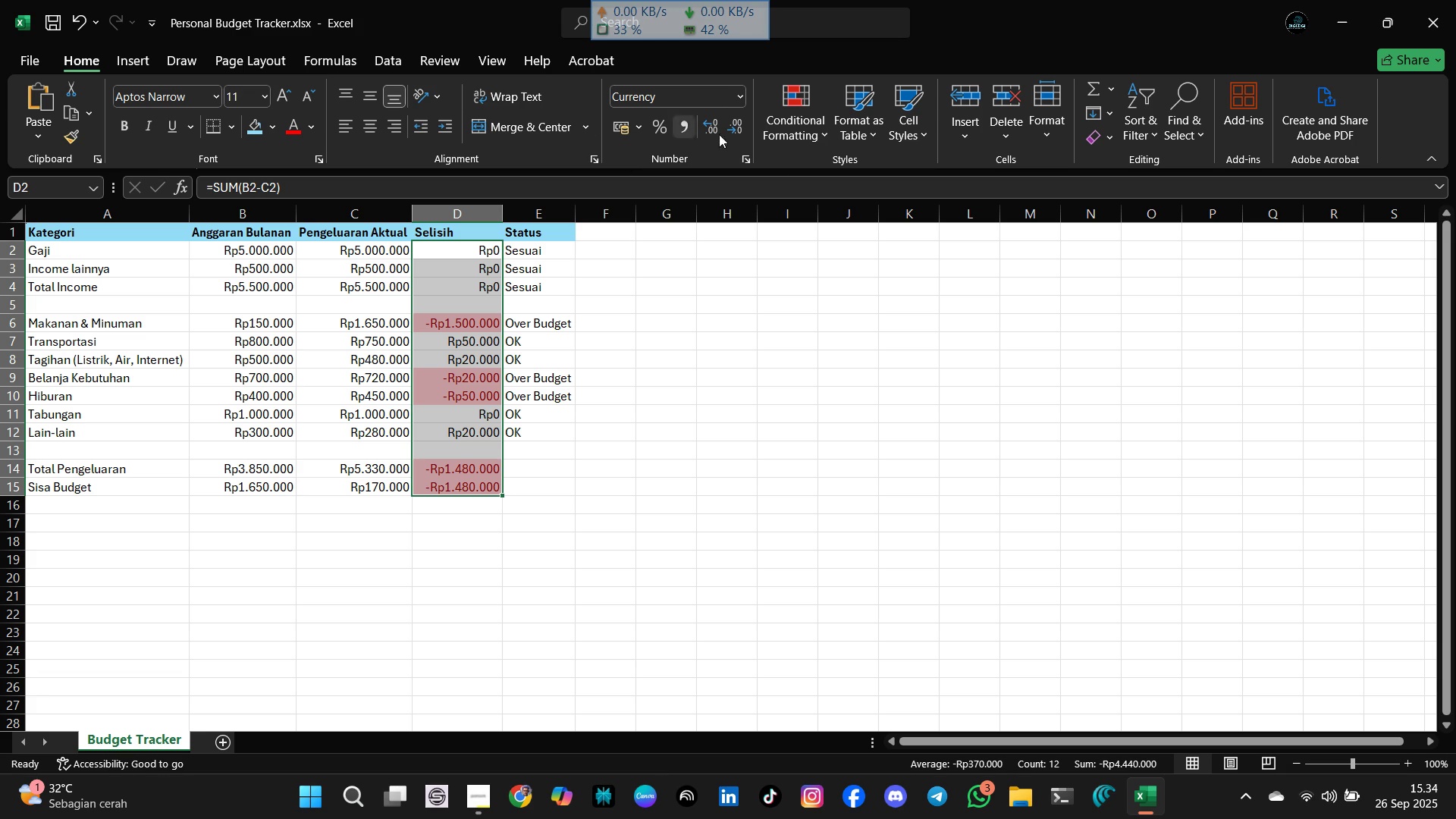 
left_click([823, 141])
 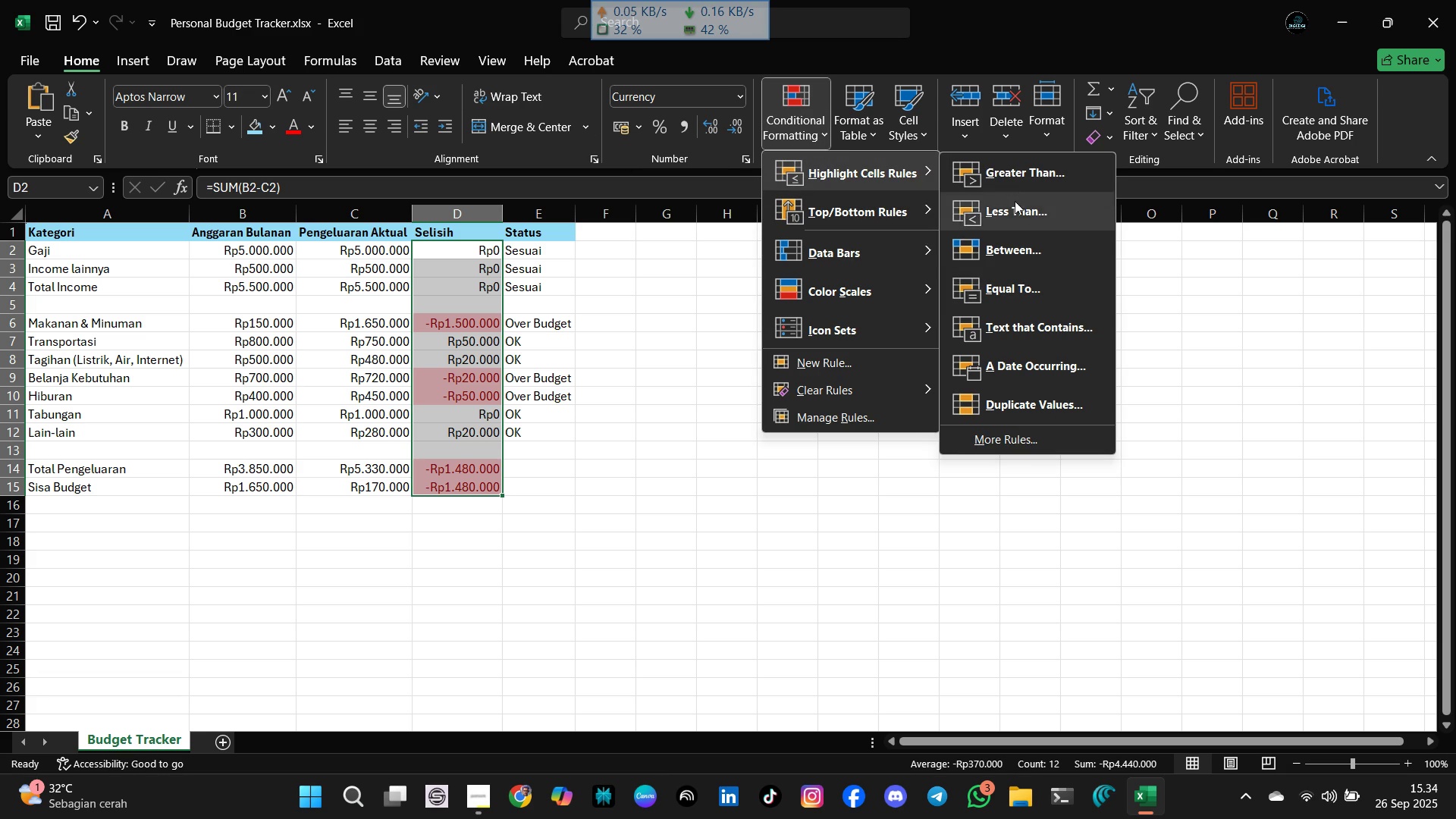 
left_click([1012, 176])
 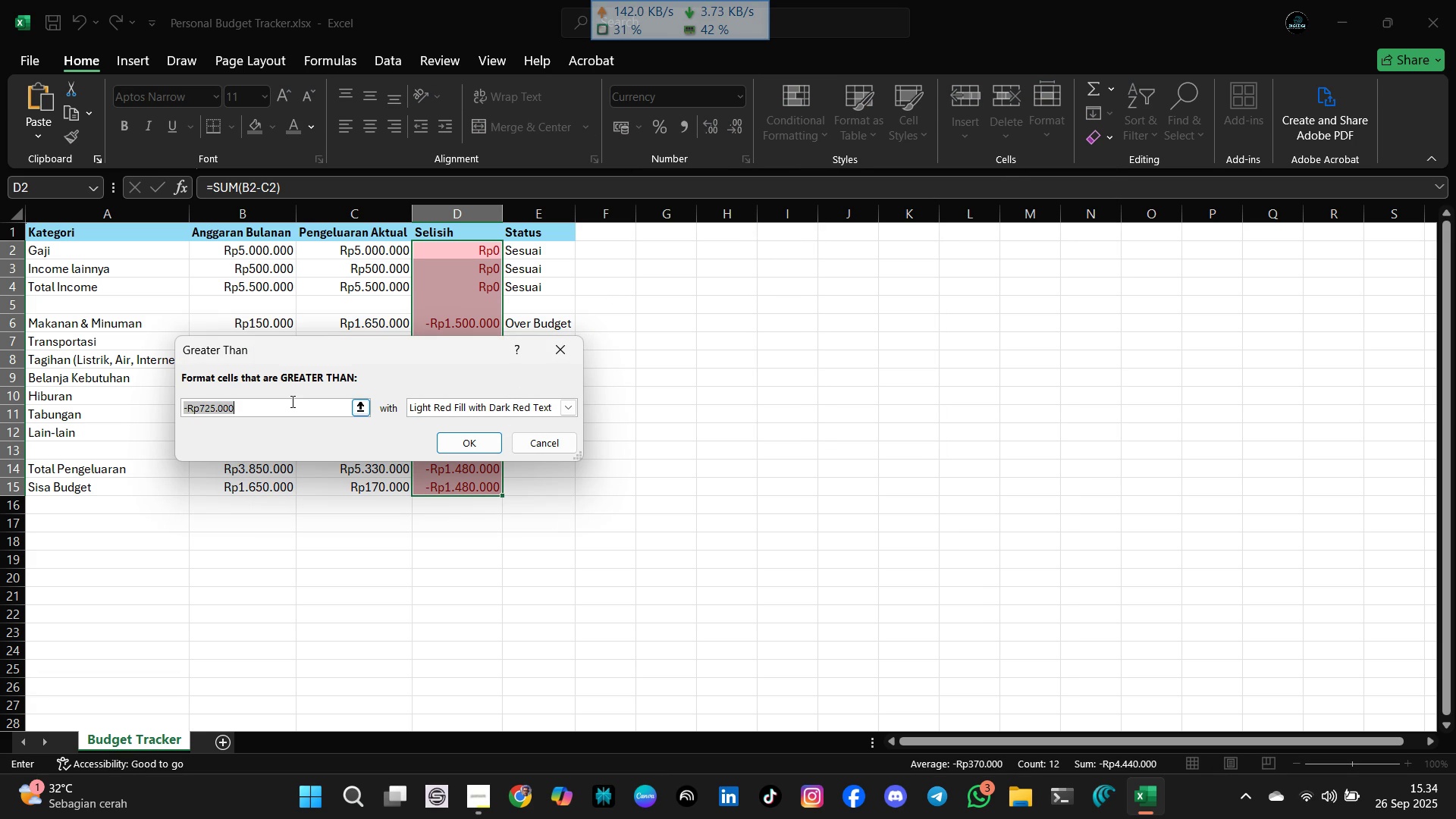 
key(0)
 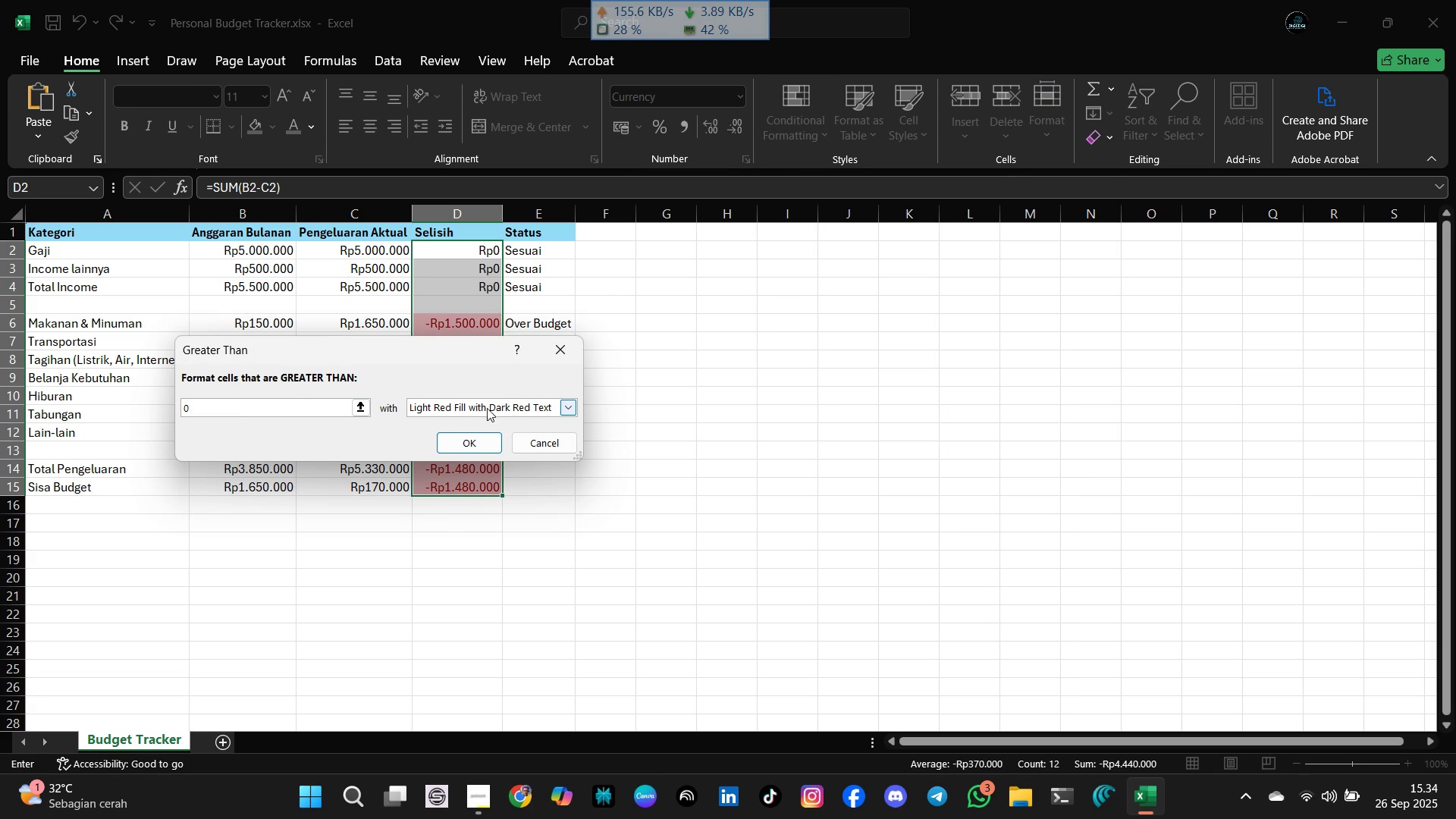 
left_click([488, 407])
 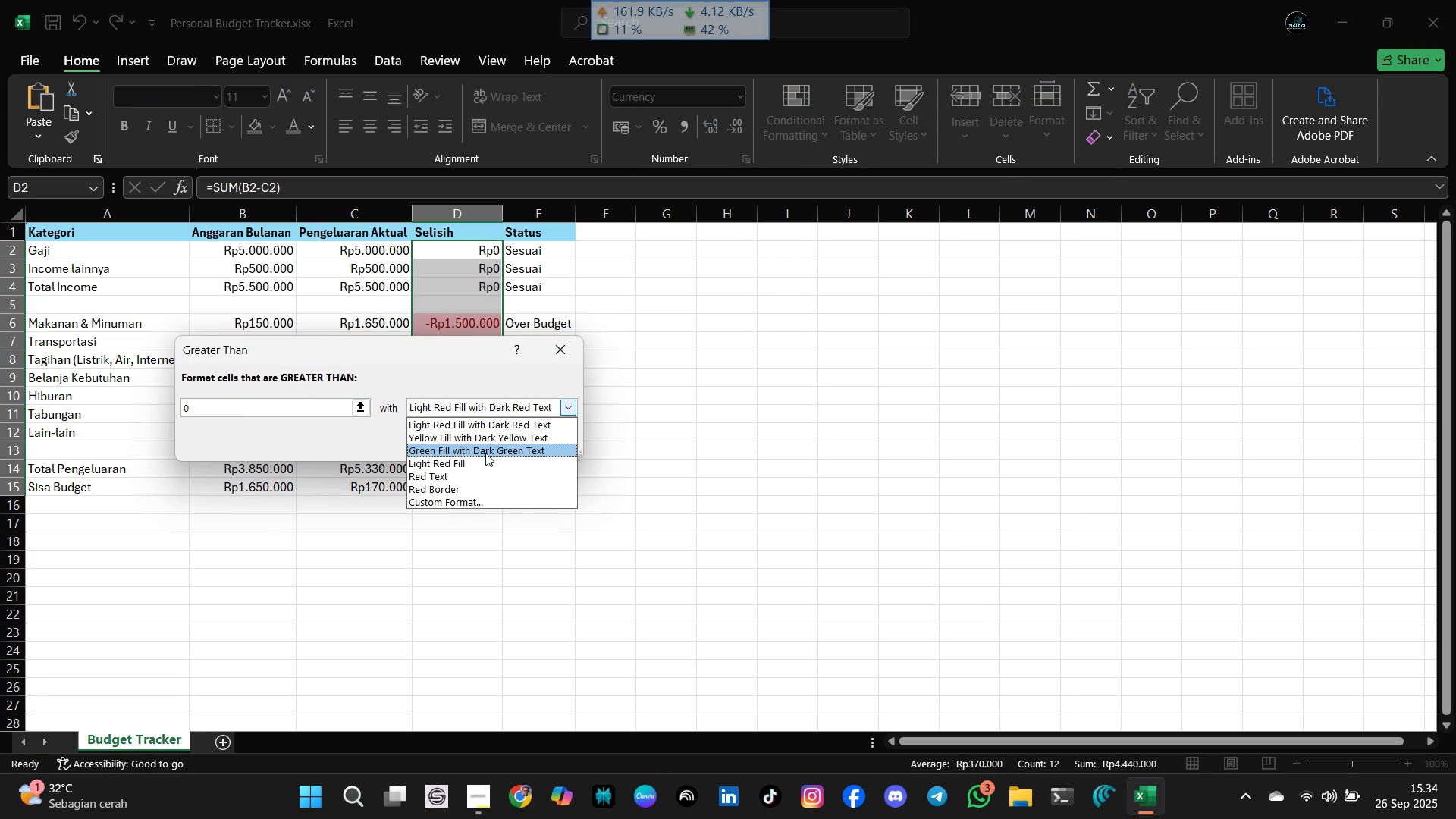 
left_click([485, 453])
 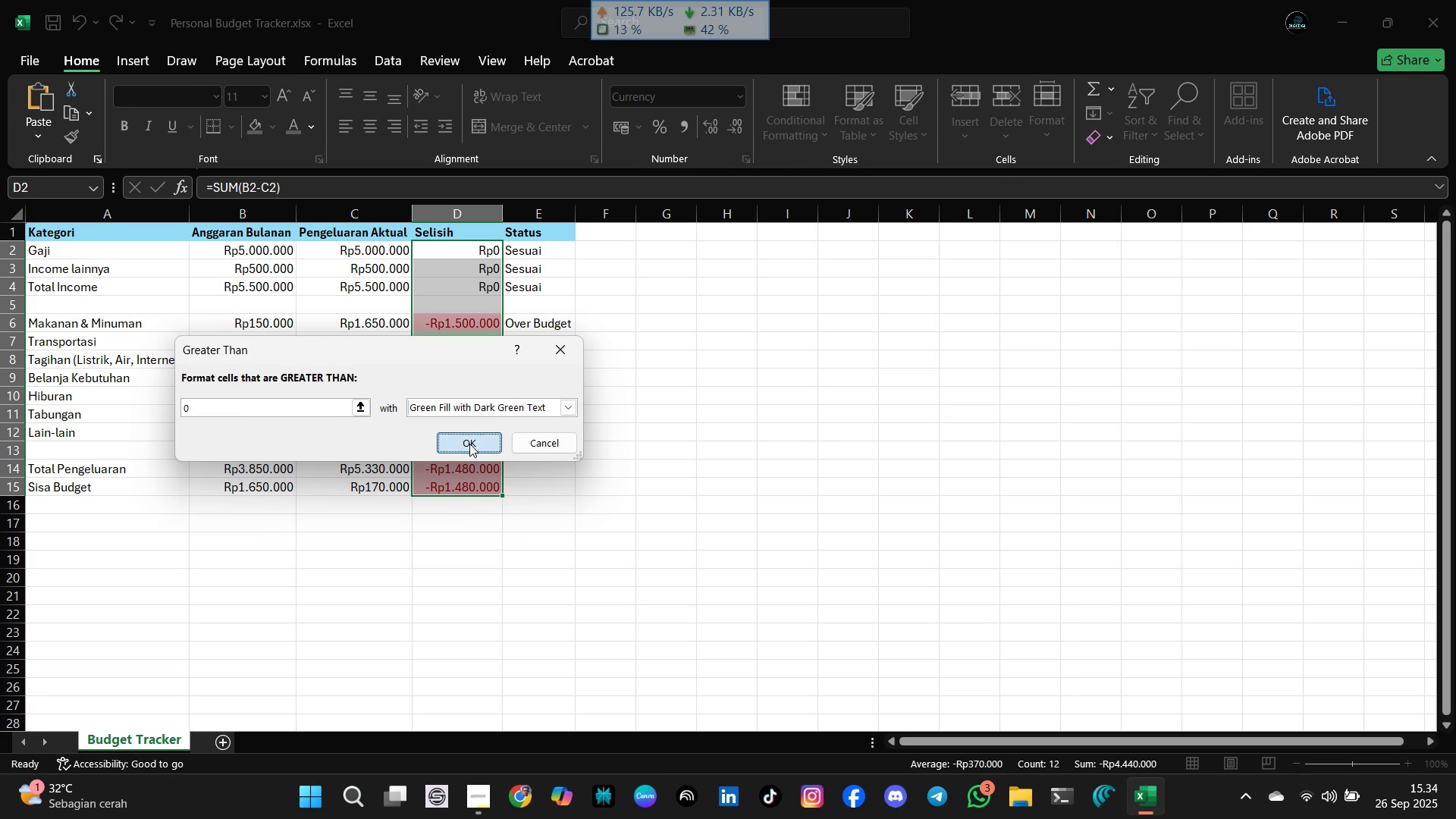 
left_click([469, 444])
 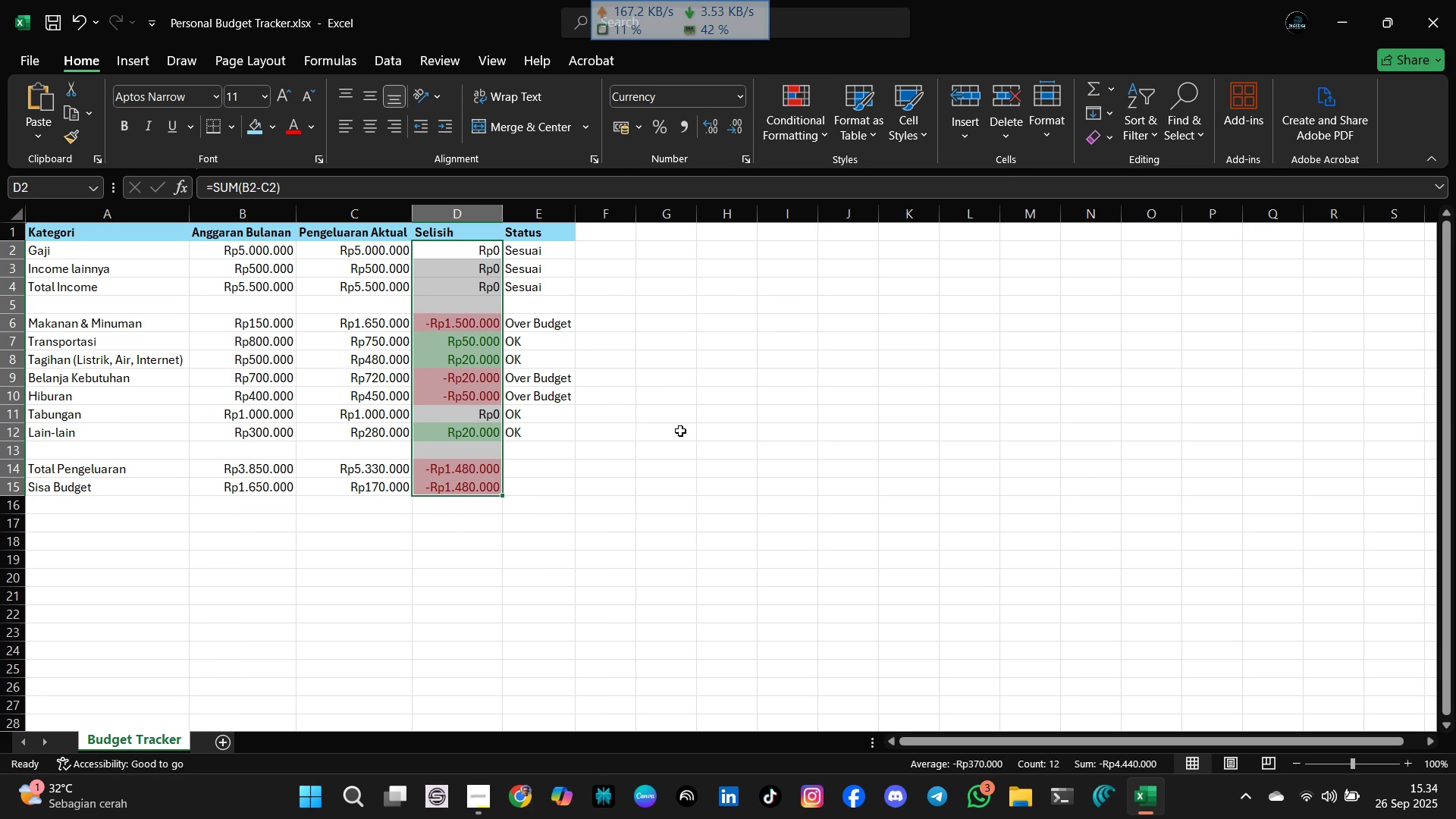 
wait(6.77)
 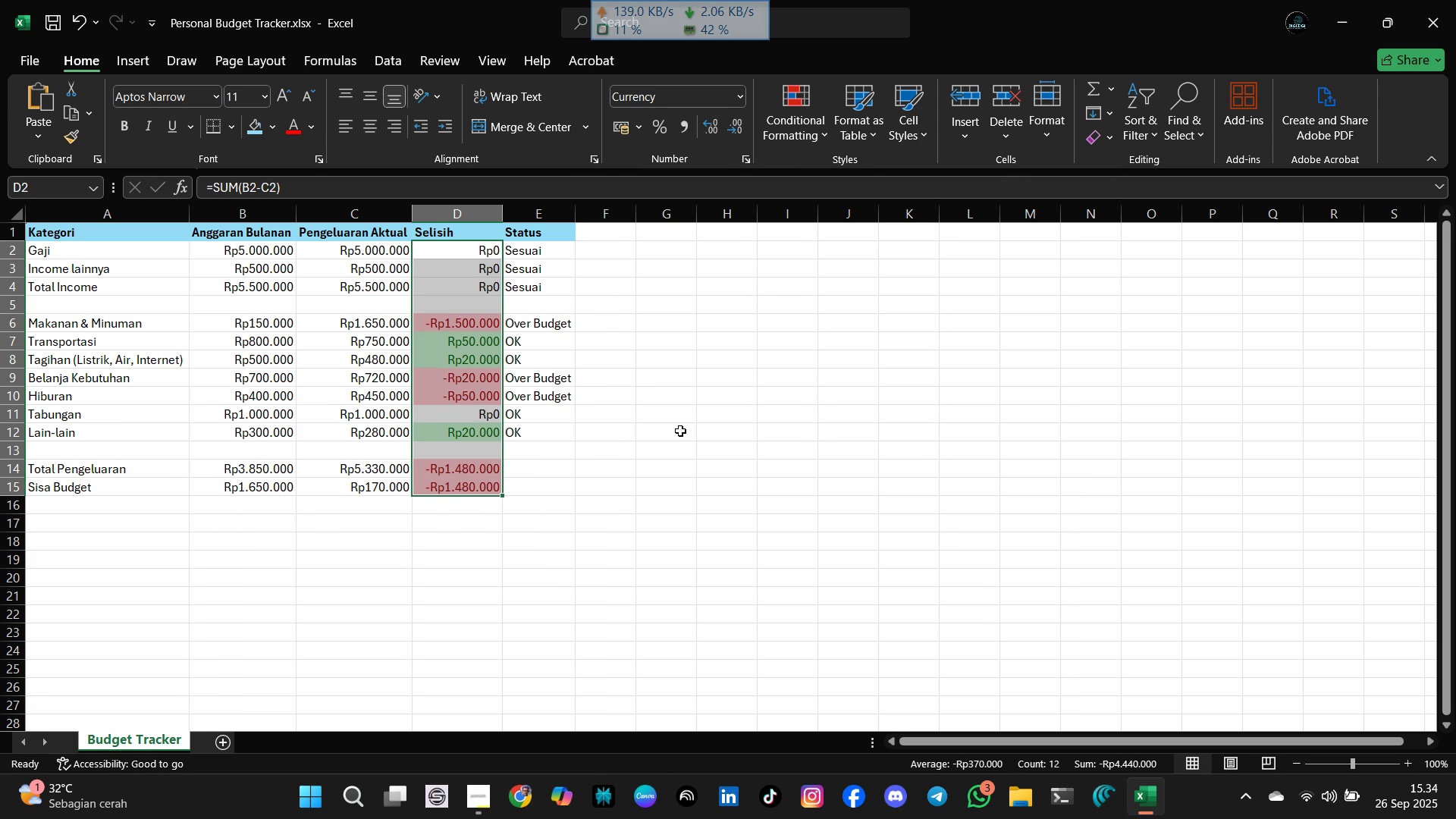 
left_click([680, 431])
 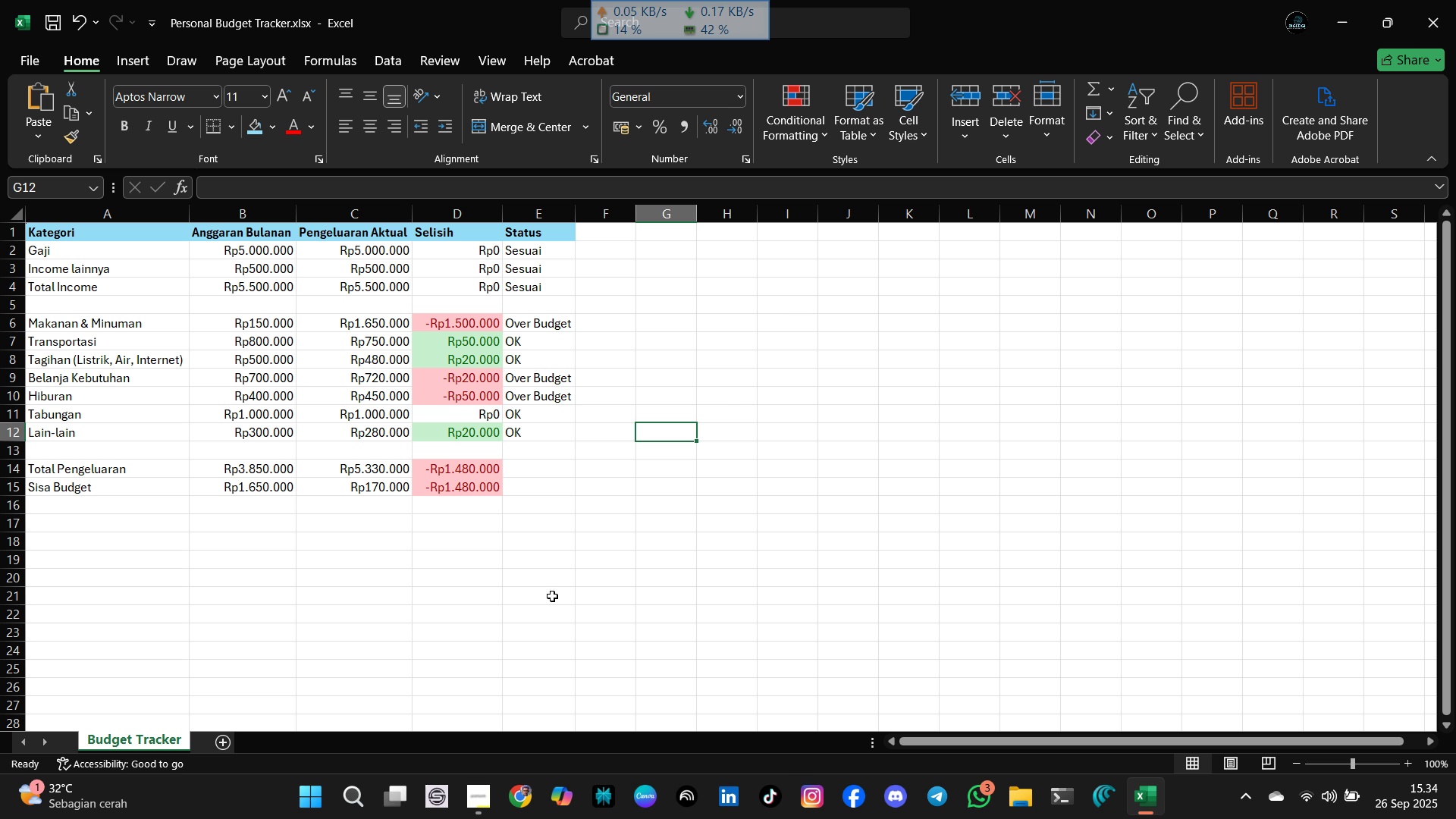 
left_click([482, 792])